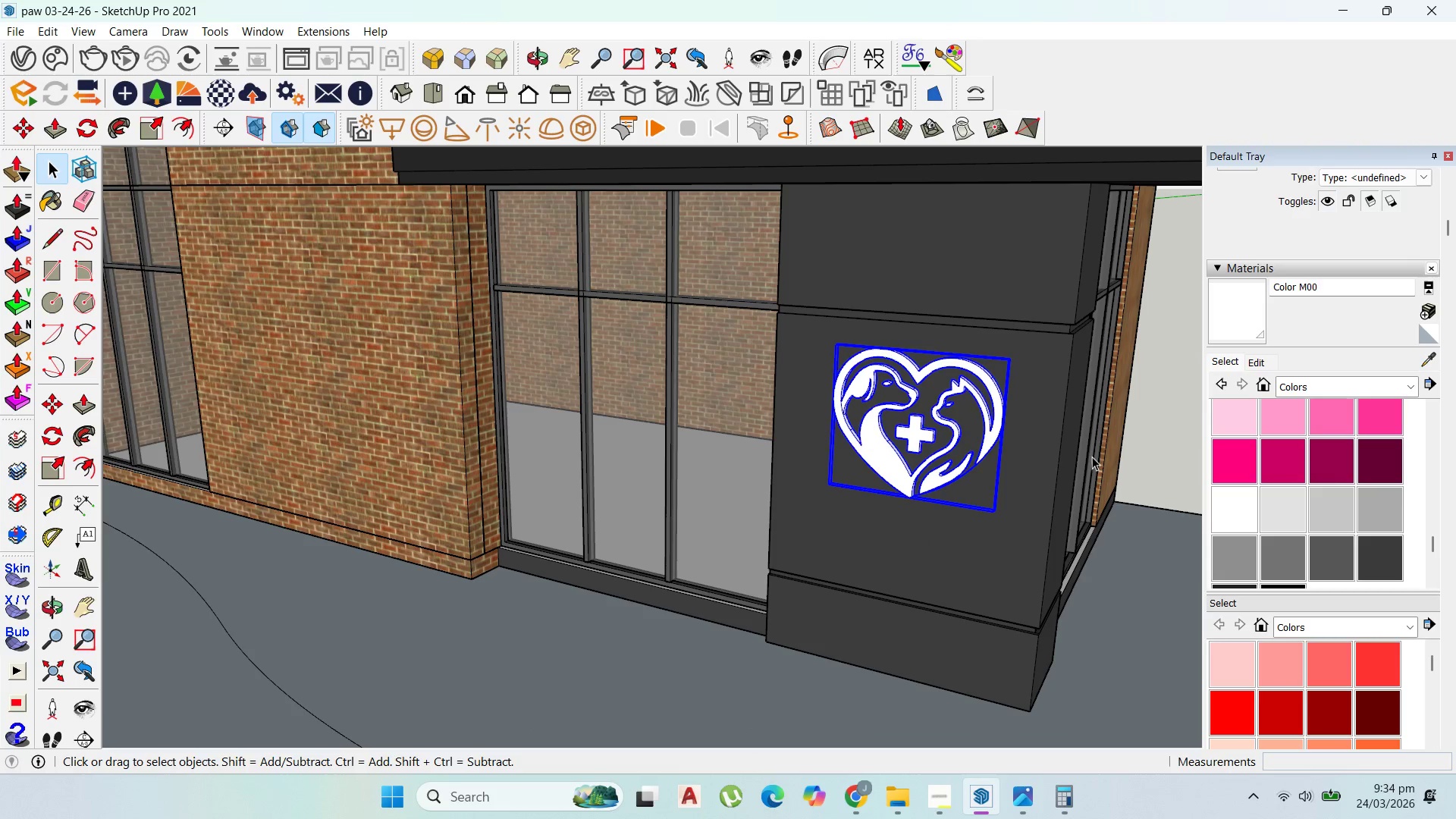 
key(Escape)
 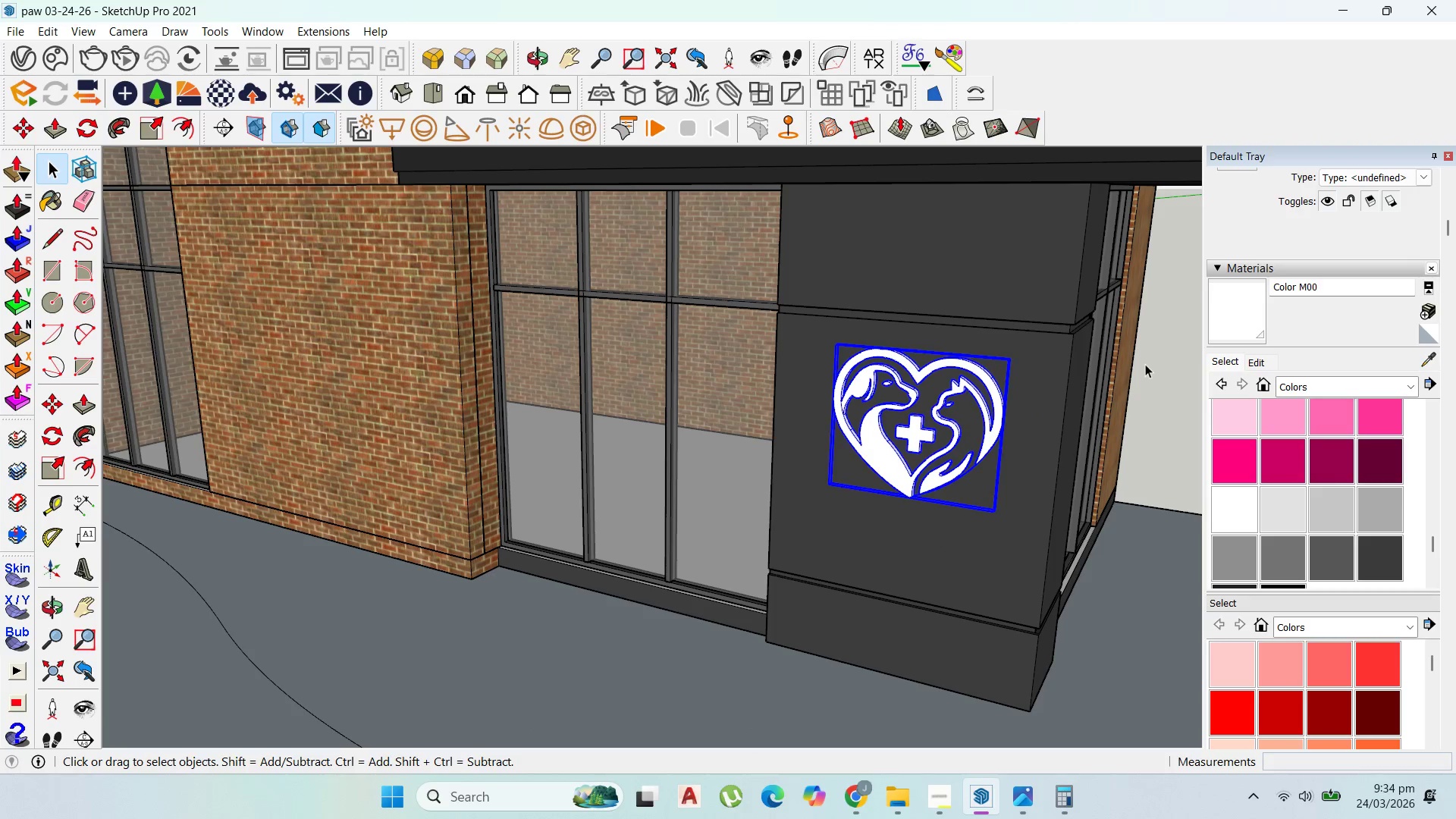 
left_click([1145, 364])
 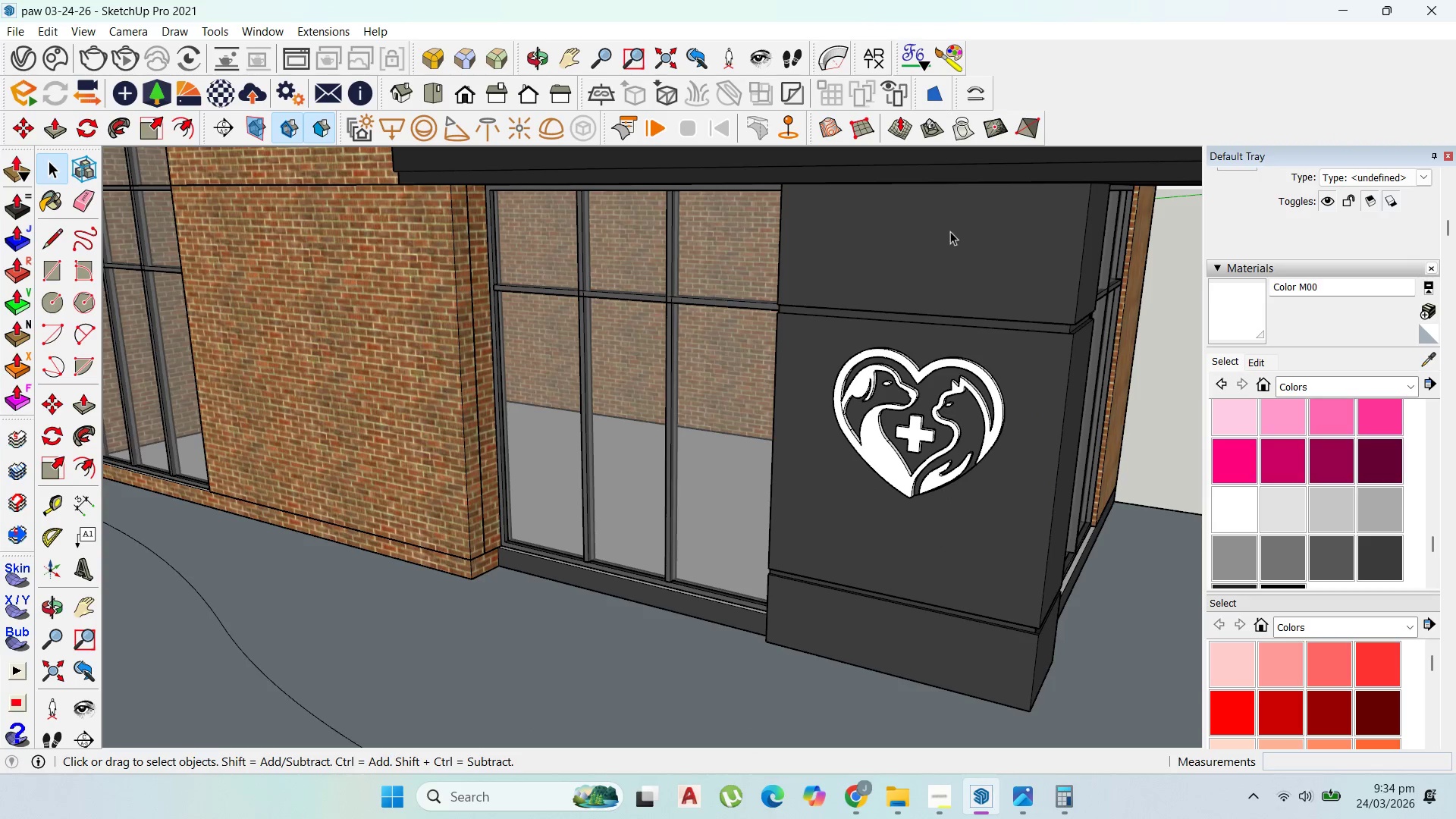 
scroll: coordinate [787, 293], scroll_direction: down, amount: 3.0
 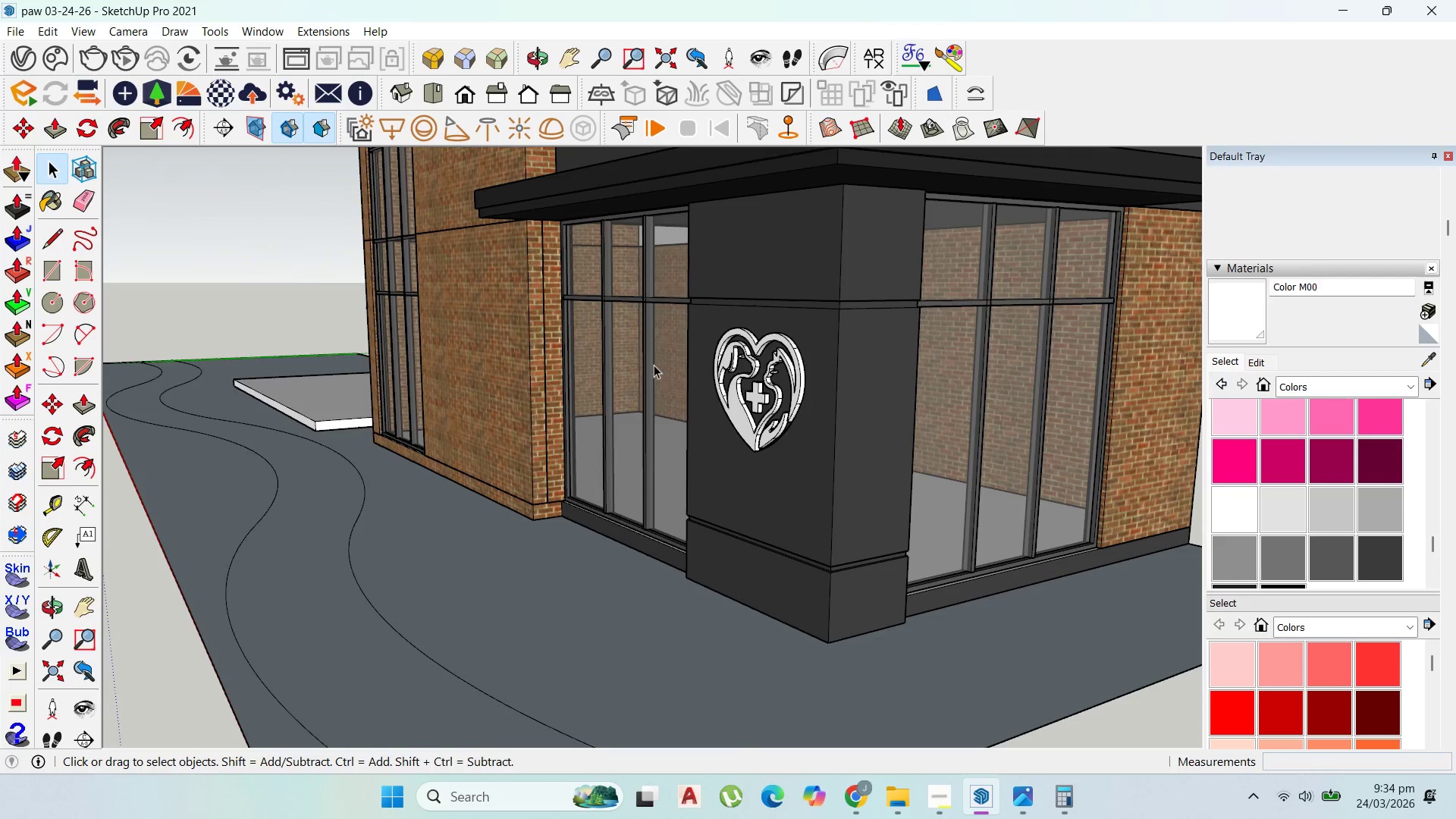 
scroll: coordinate [799, 380], scroll_direction: up, amount: 6.0
 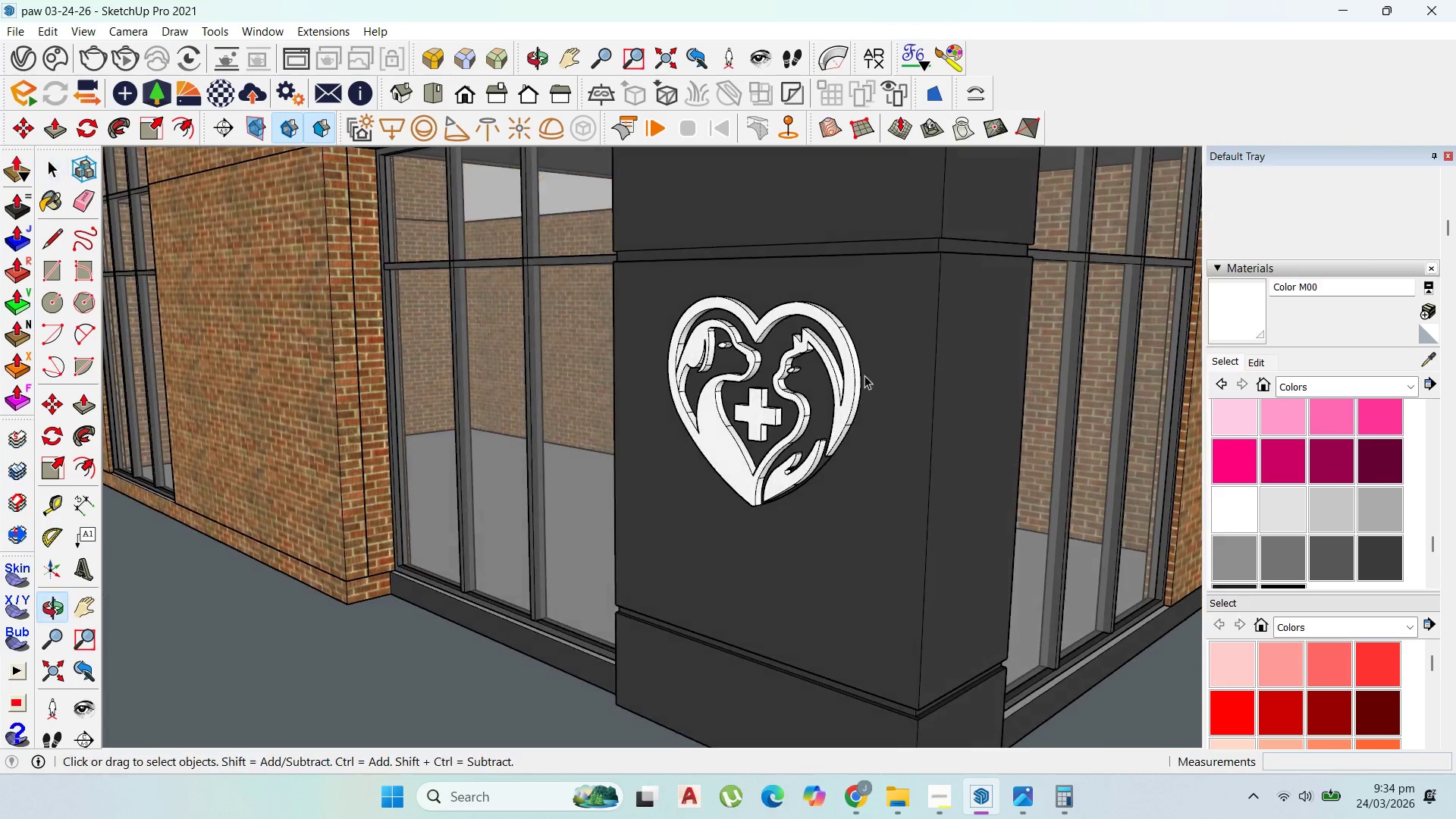 
scroll: coordinate [914, 328], scroll_direction: down, amount: 13.0
 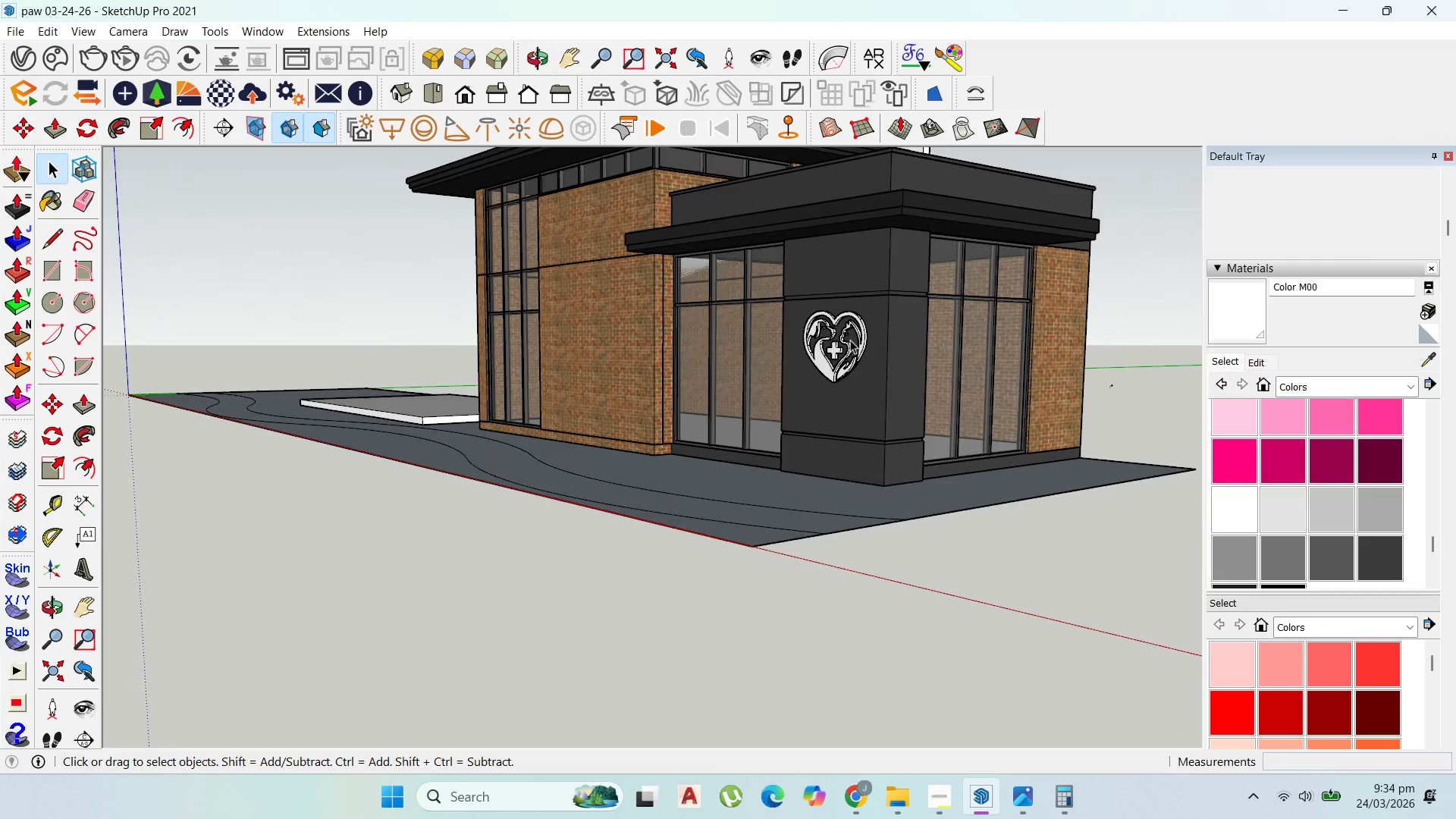 
scroll: coordinate [1127, 736], scroll_direction: up, amount: 6.0
 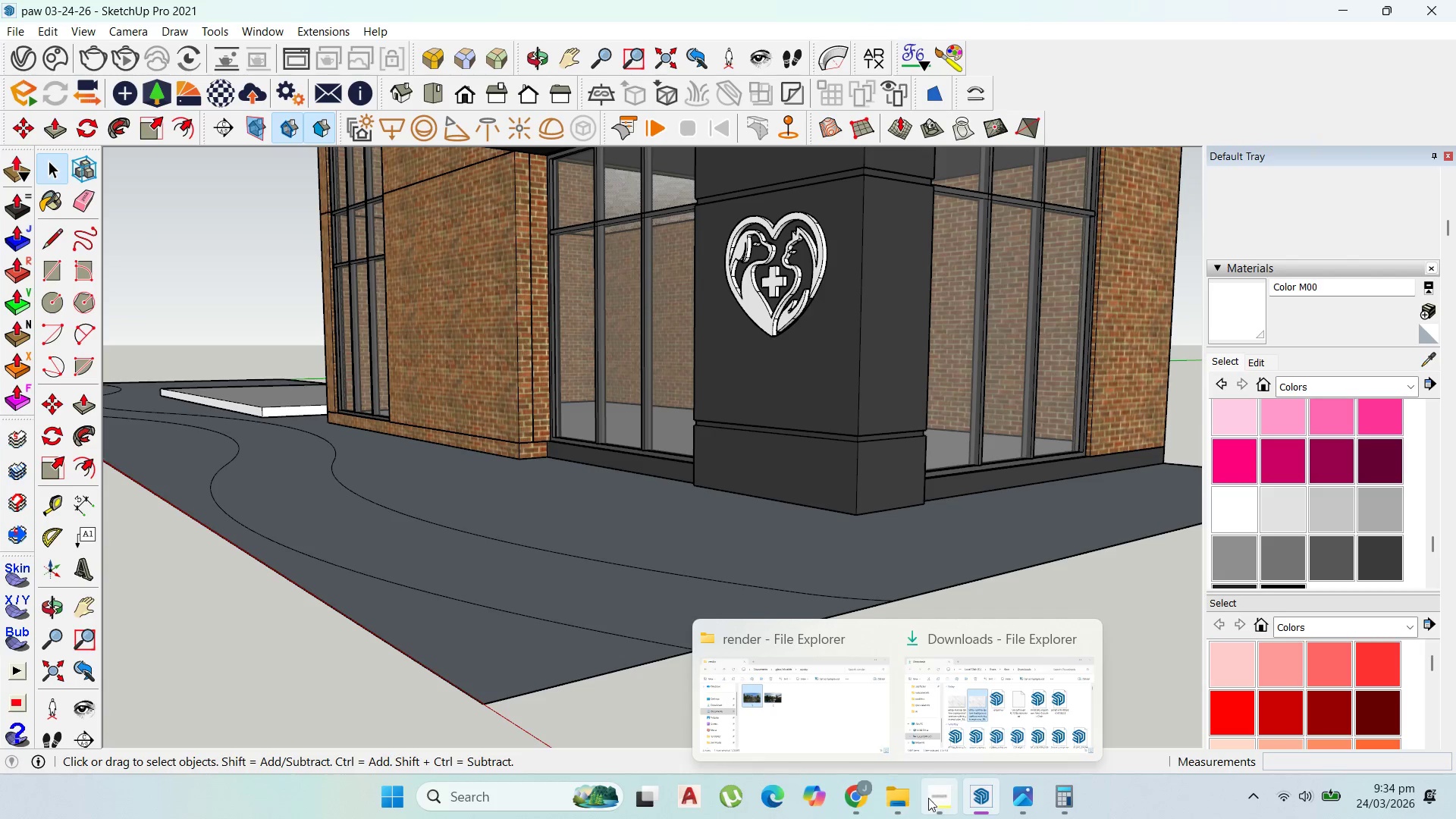 
left_click([934, 799])